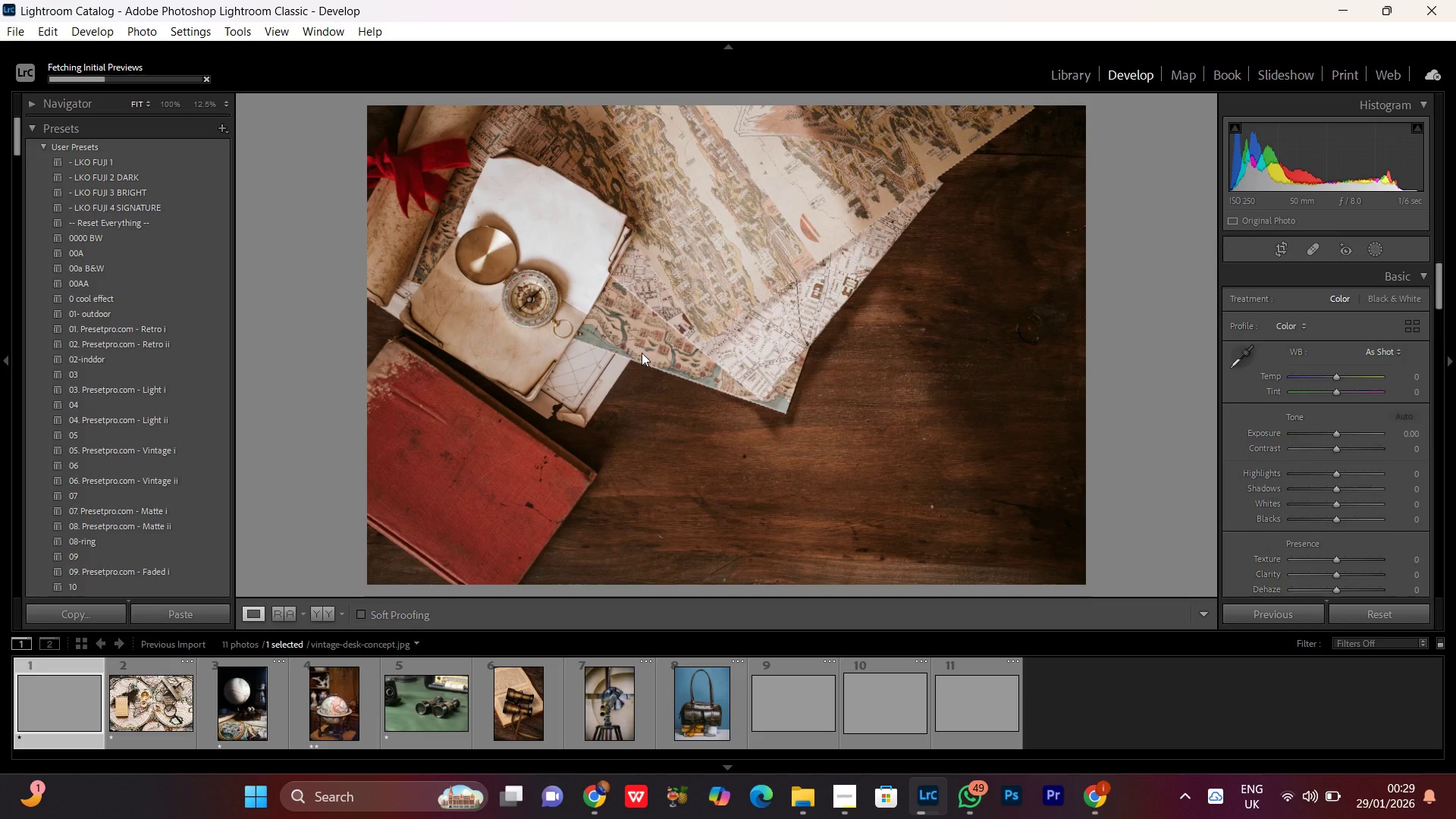 
wait(9.61)
 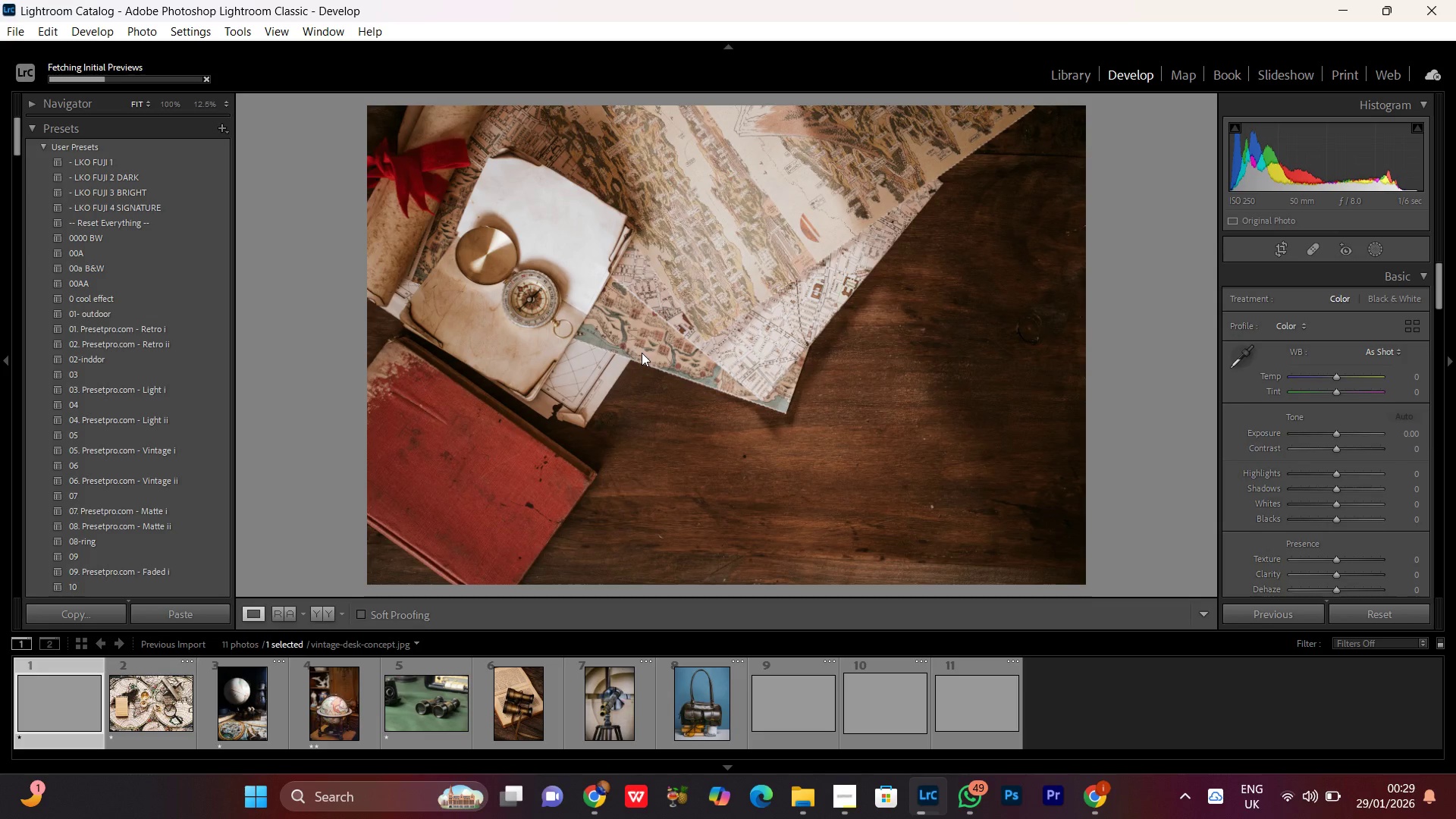 
double_click([626, 295])
 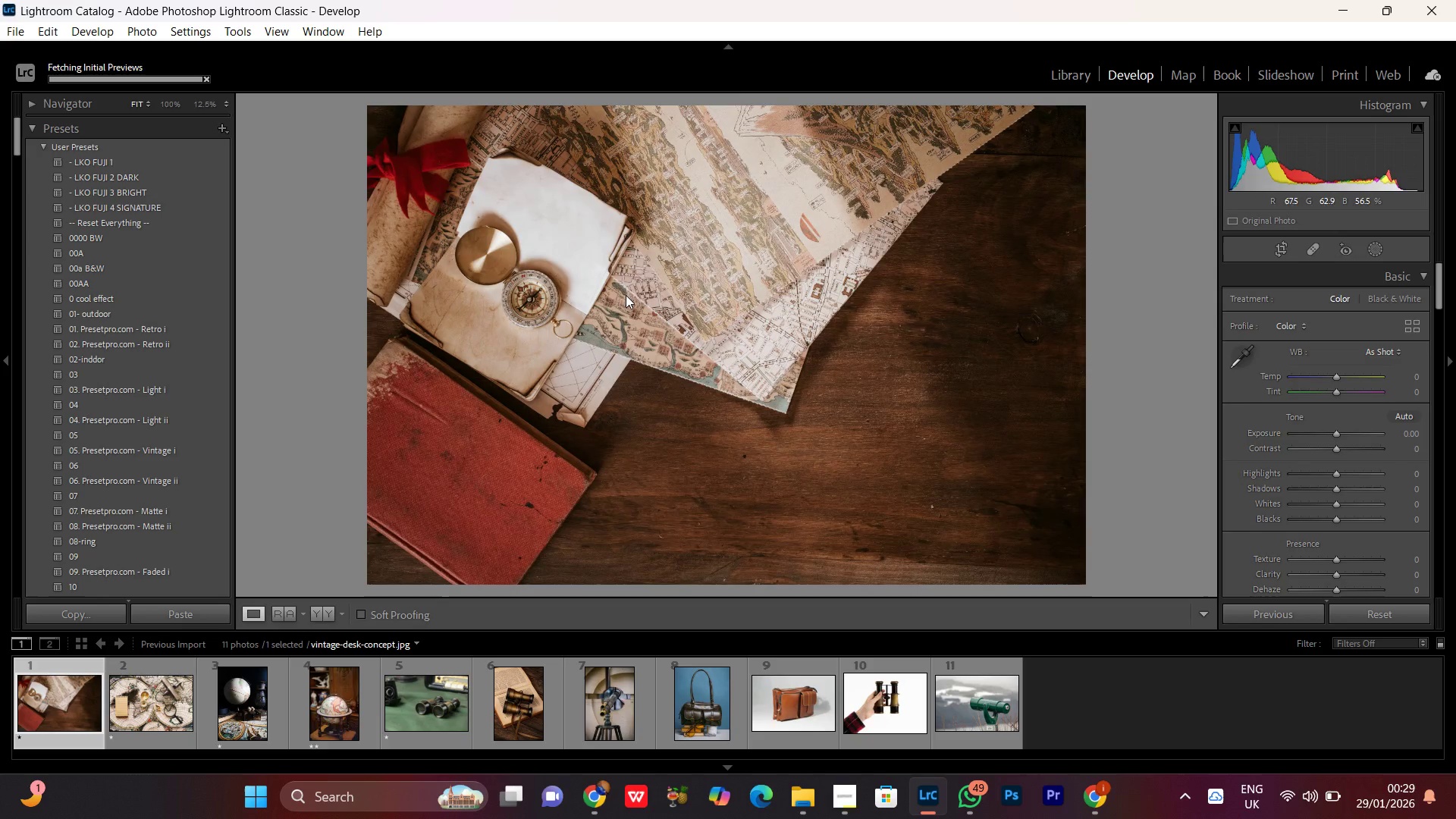 
triple_click([626, 295])
 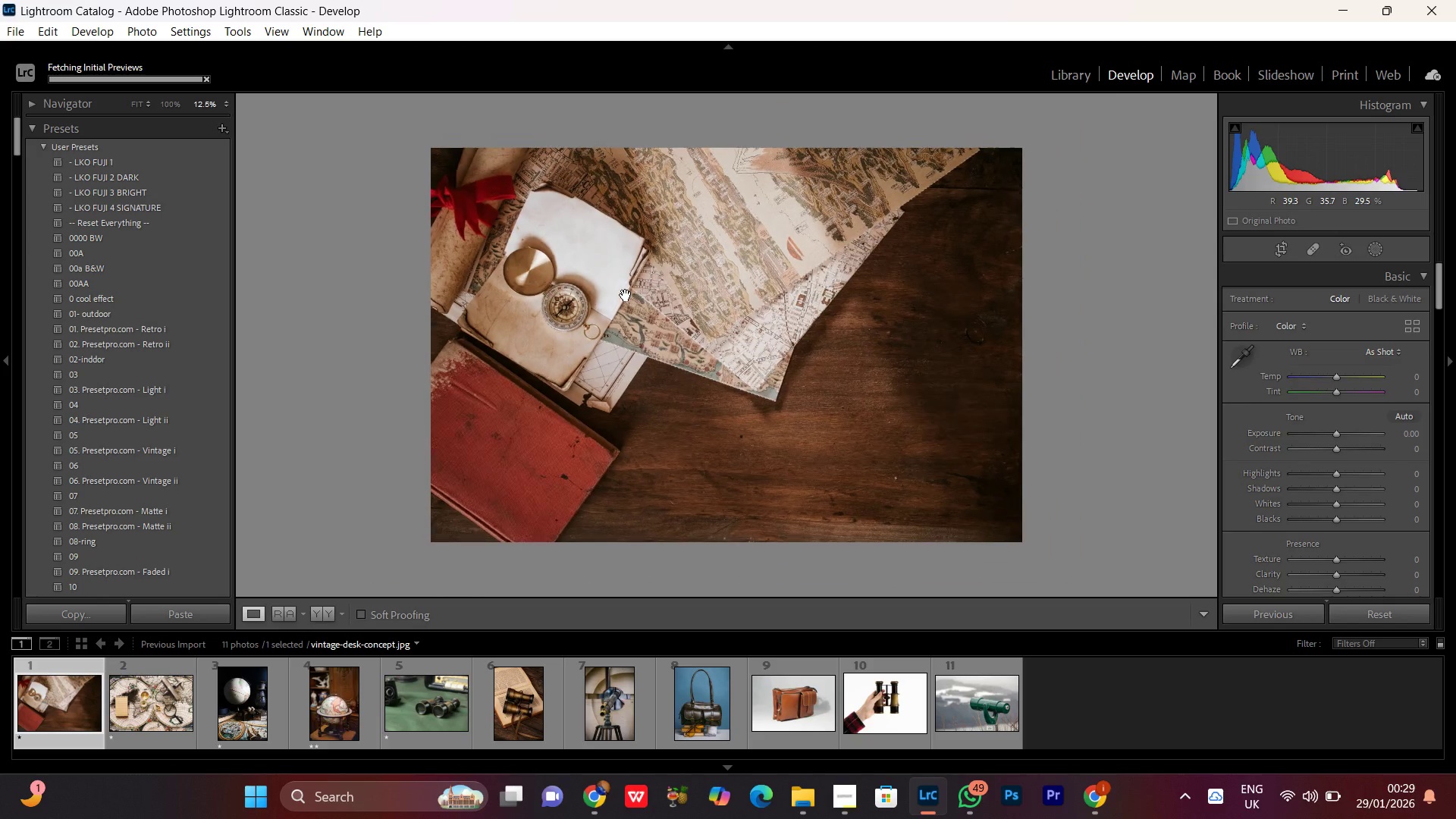 
triple_click([626, 295])
 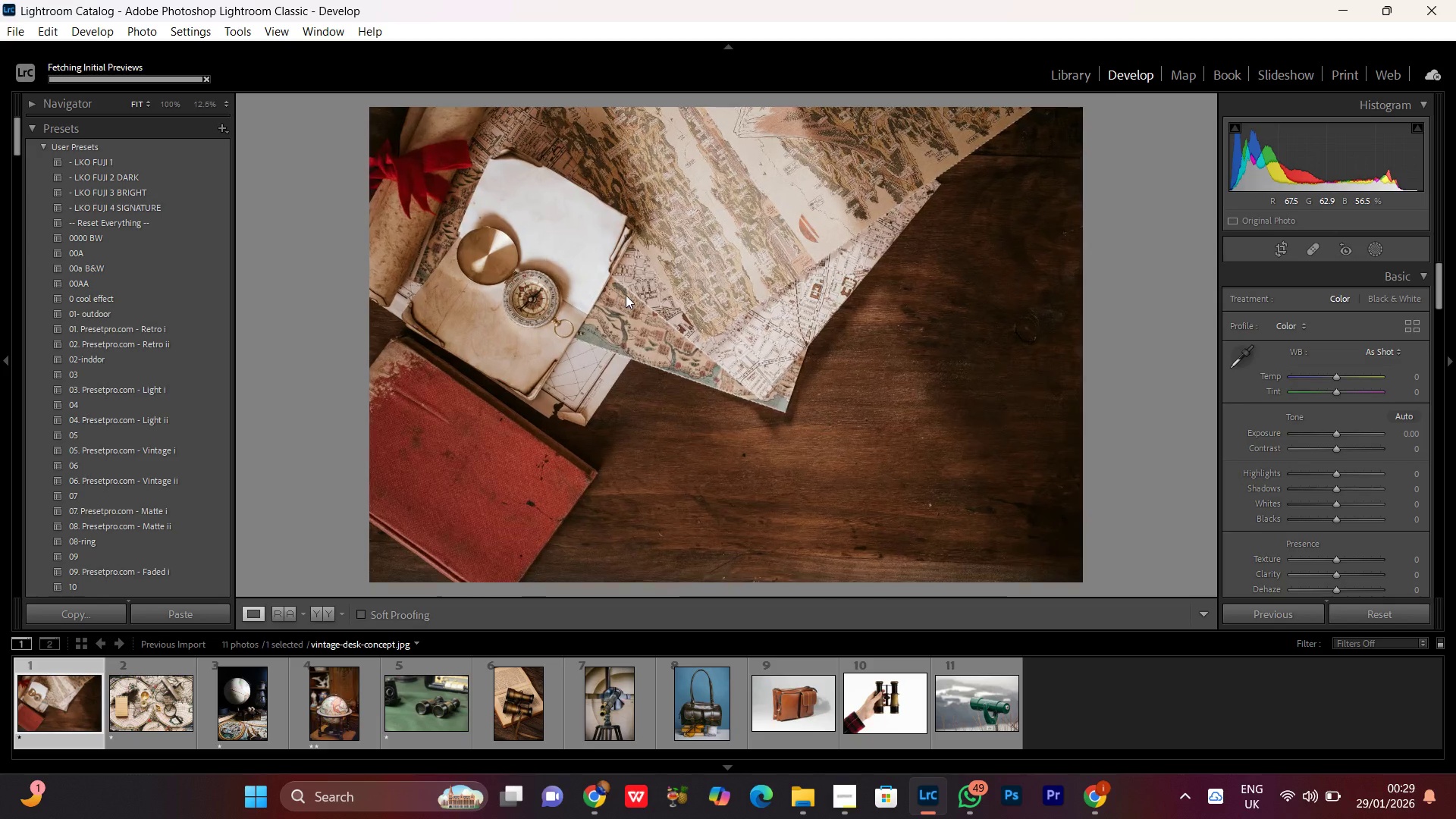 
triple_click([626, 295])
 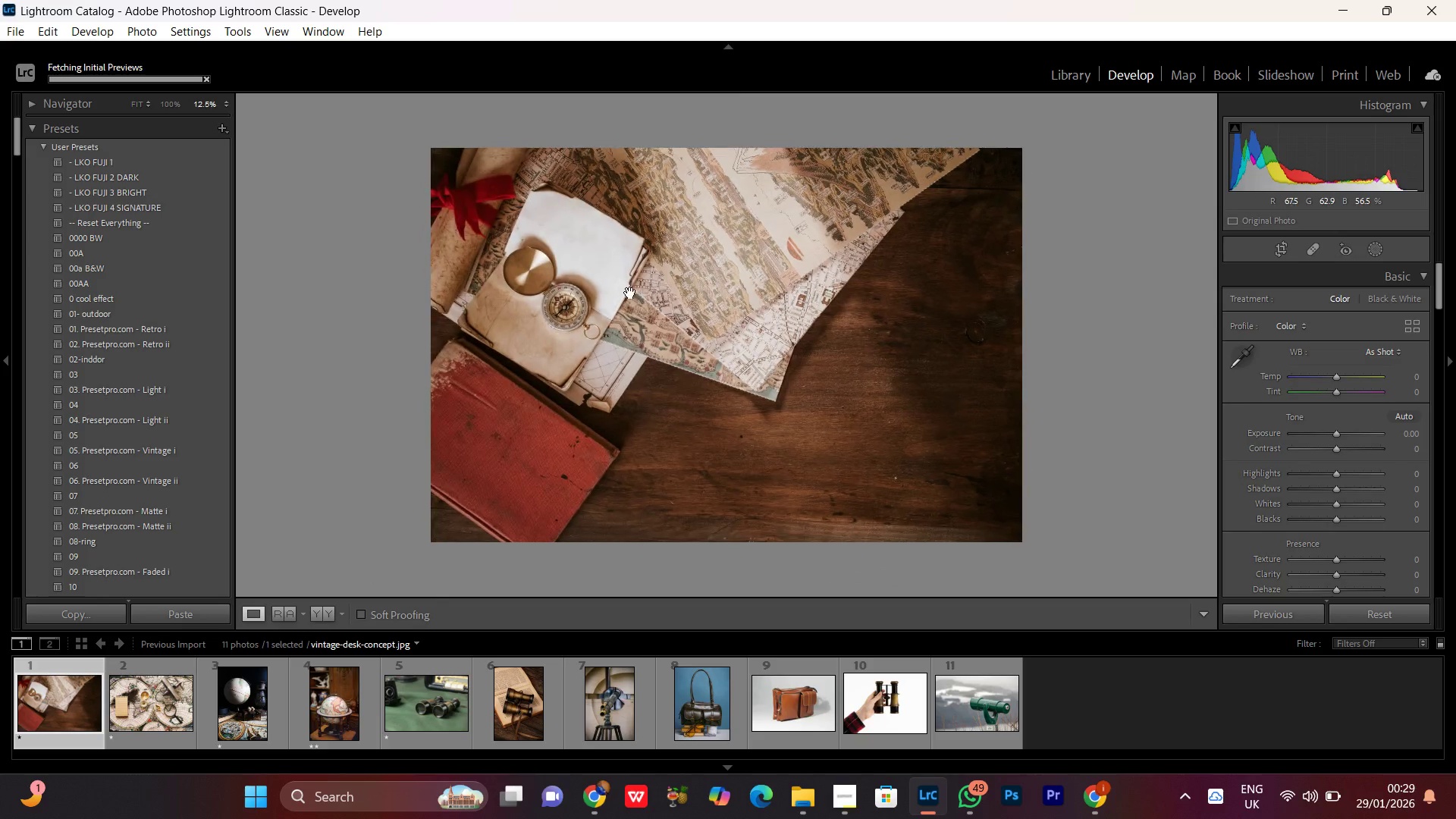 
triple_click([630, 293])
 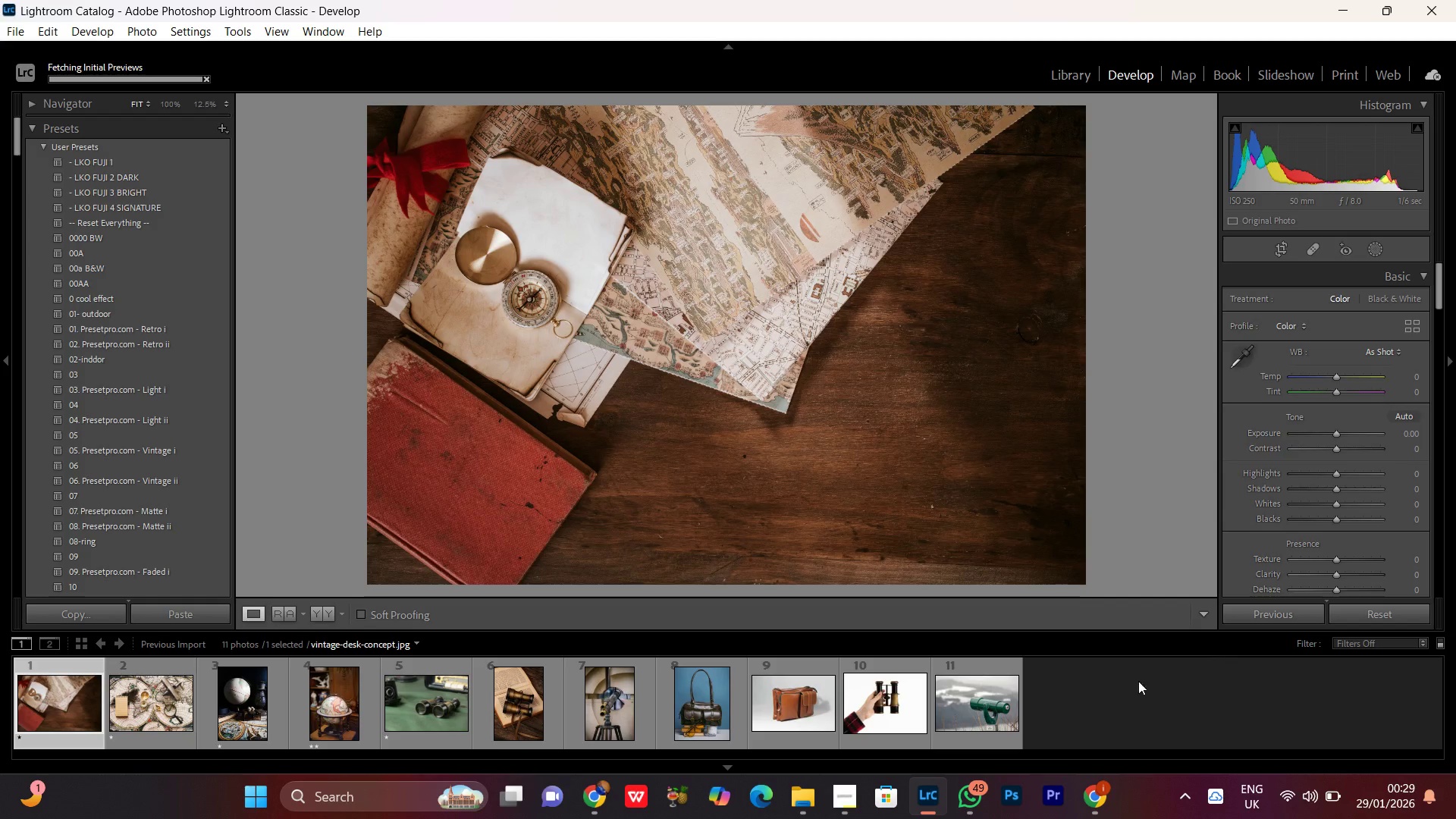 
left_click([1099, 659])
 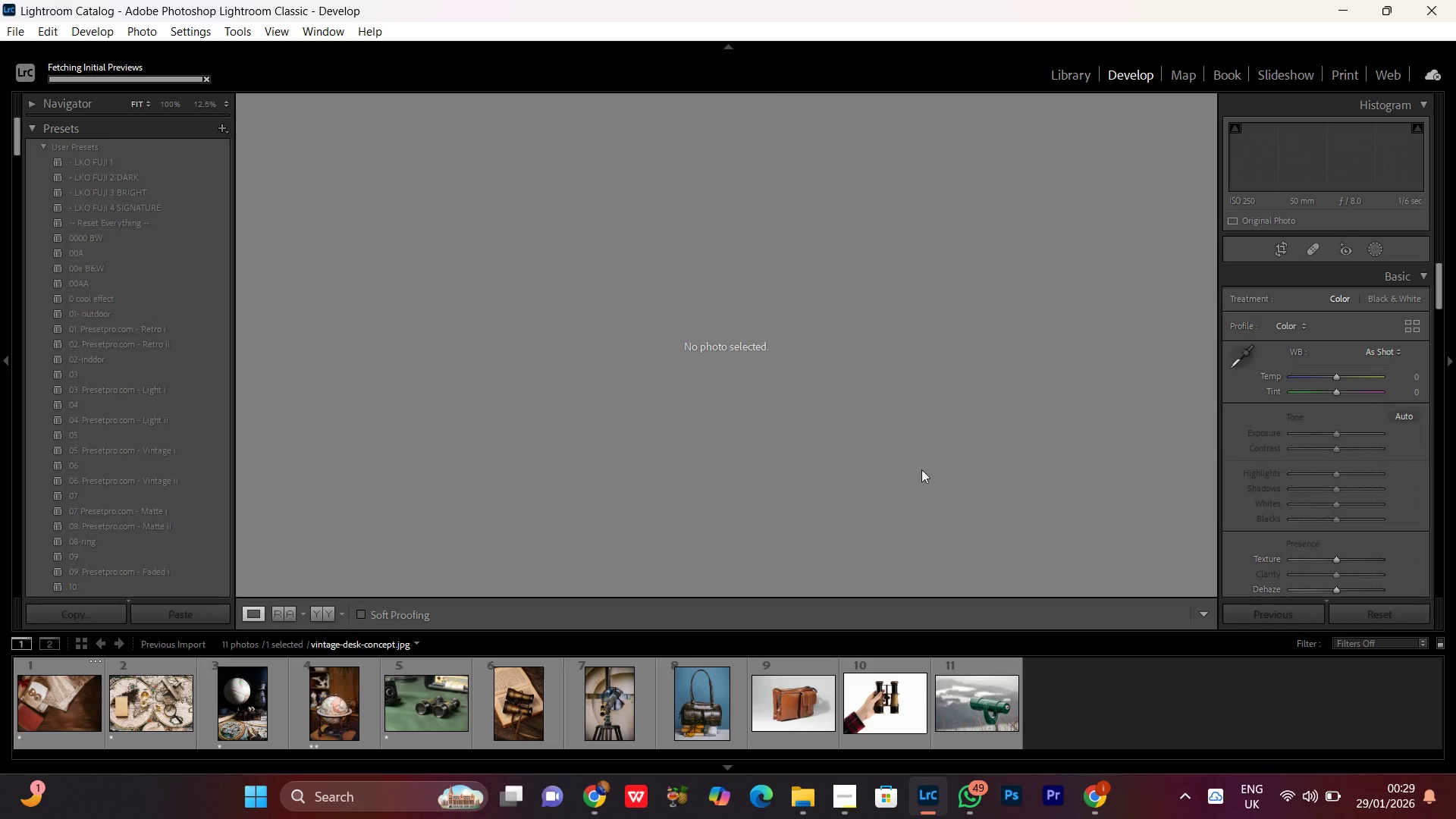 
left_click([843, 390])
 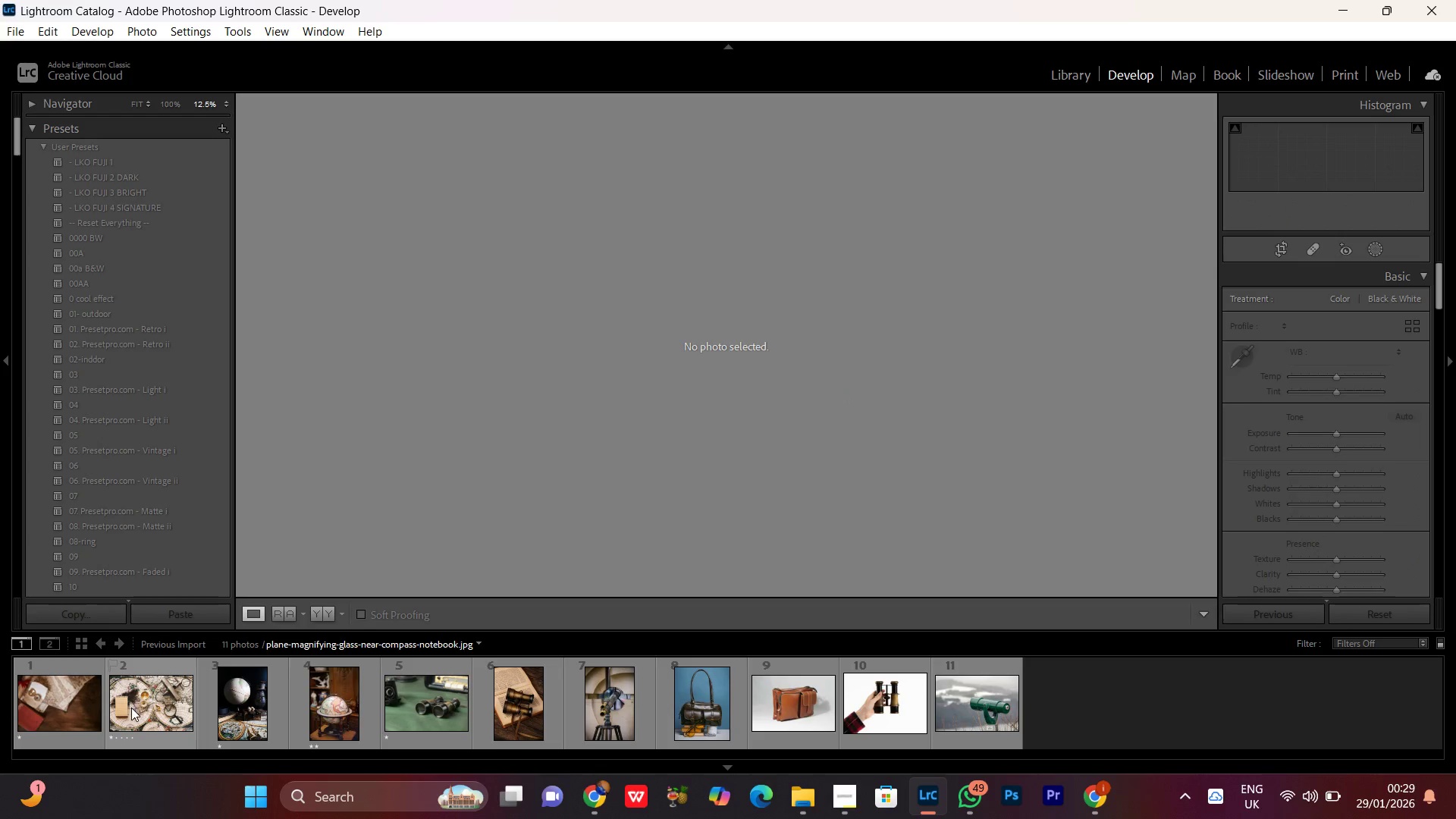 
double_click([140, 701])
 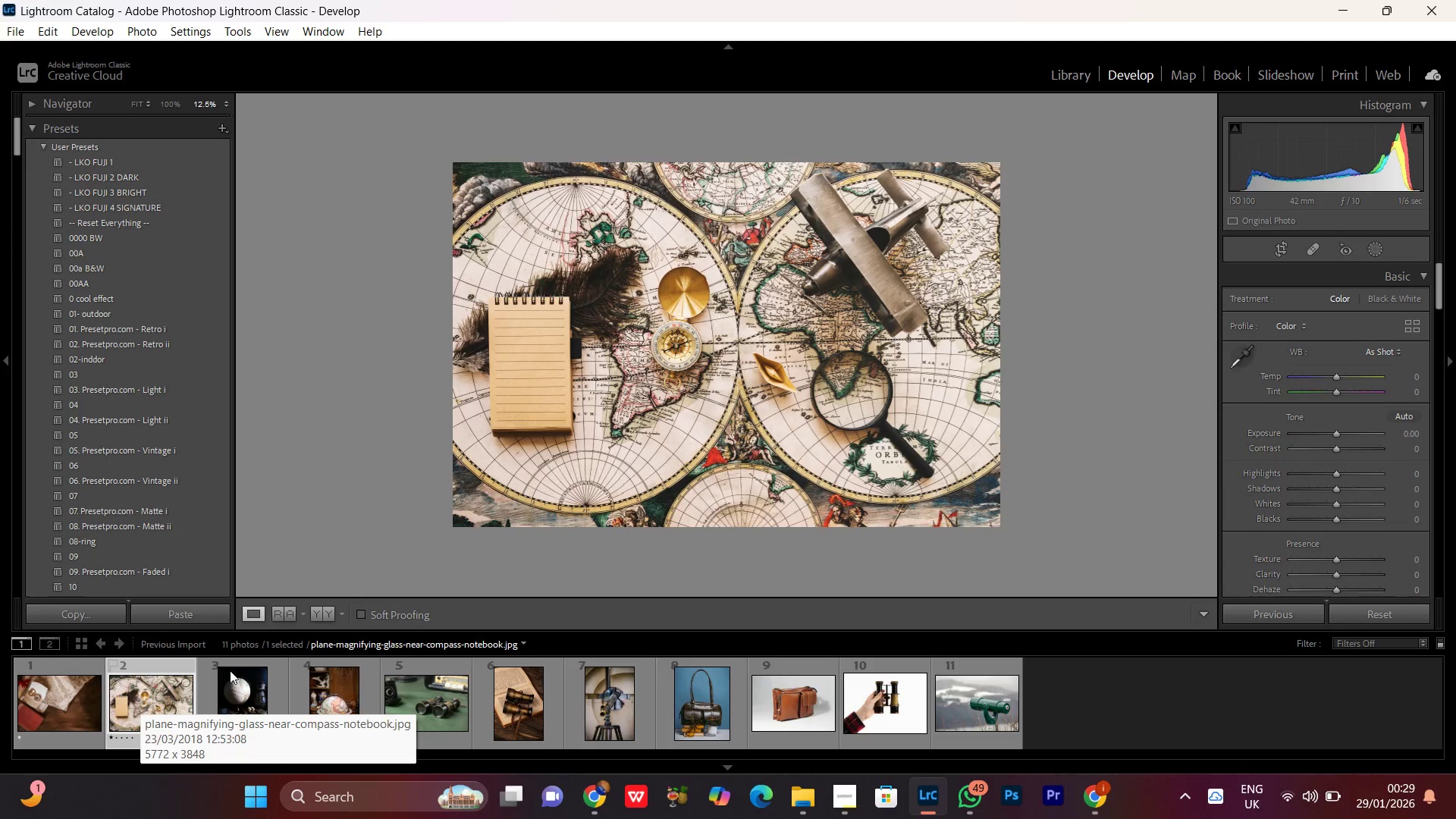 
left_click([756, 256])
 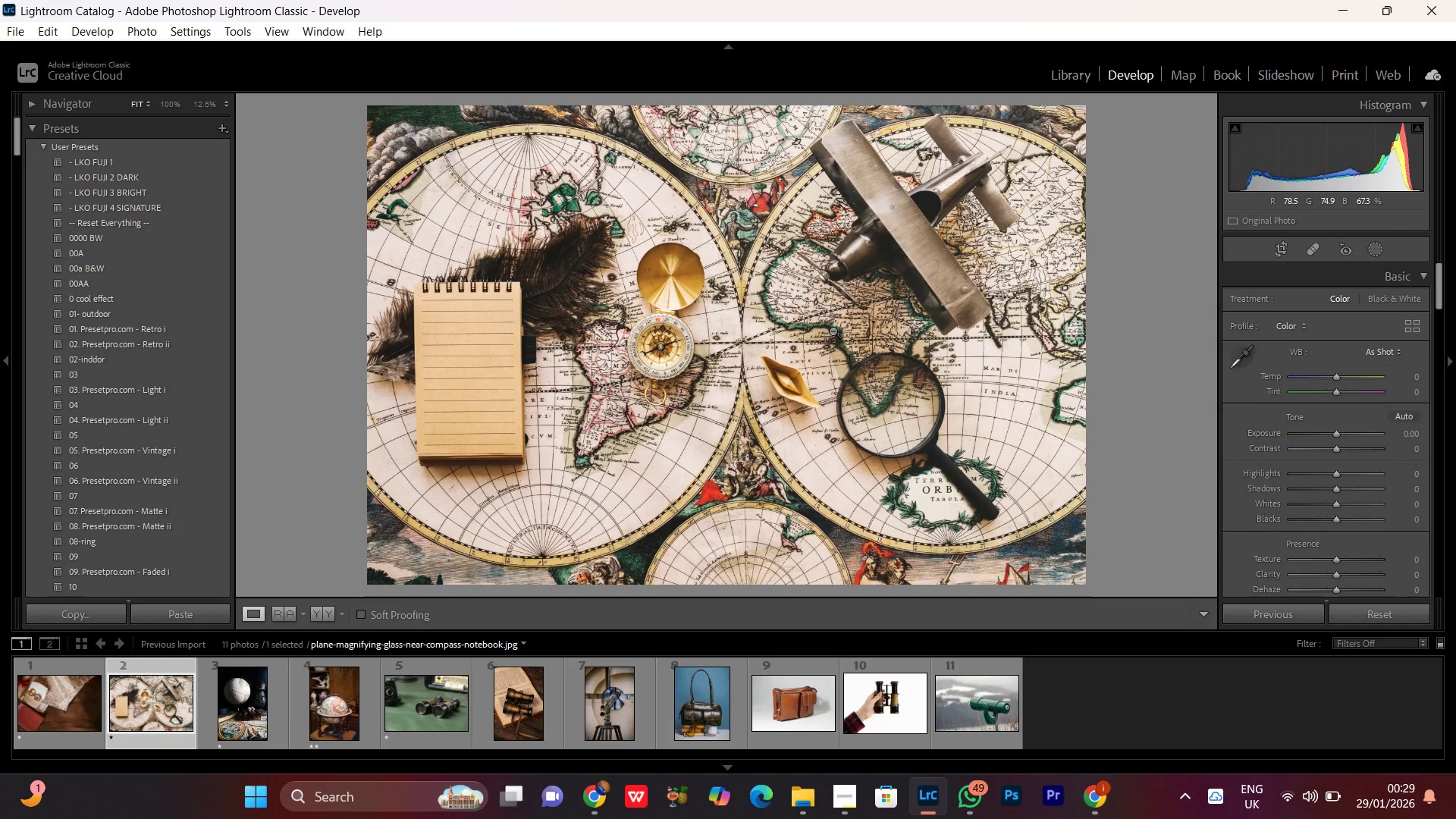 
key(Control+Equal)
 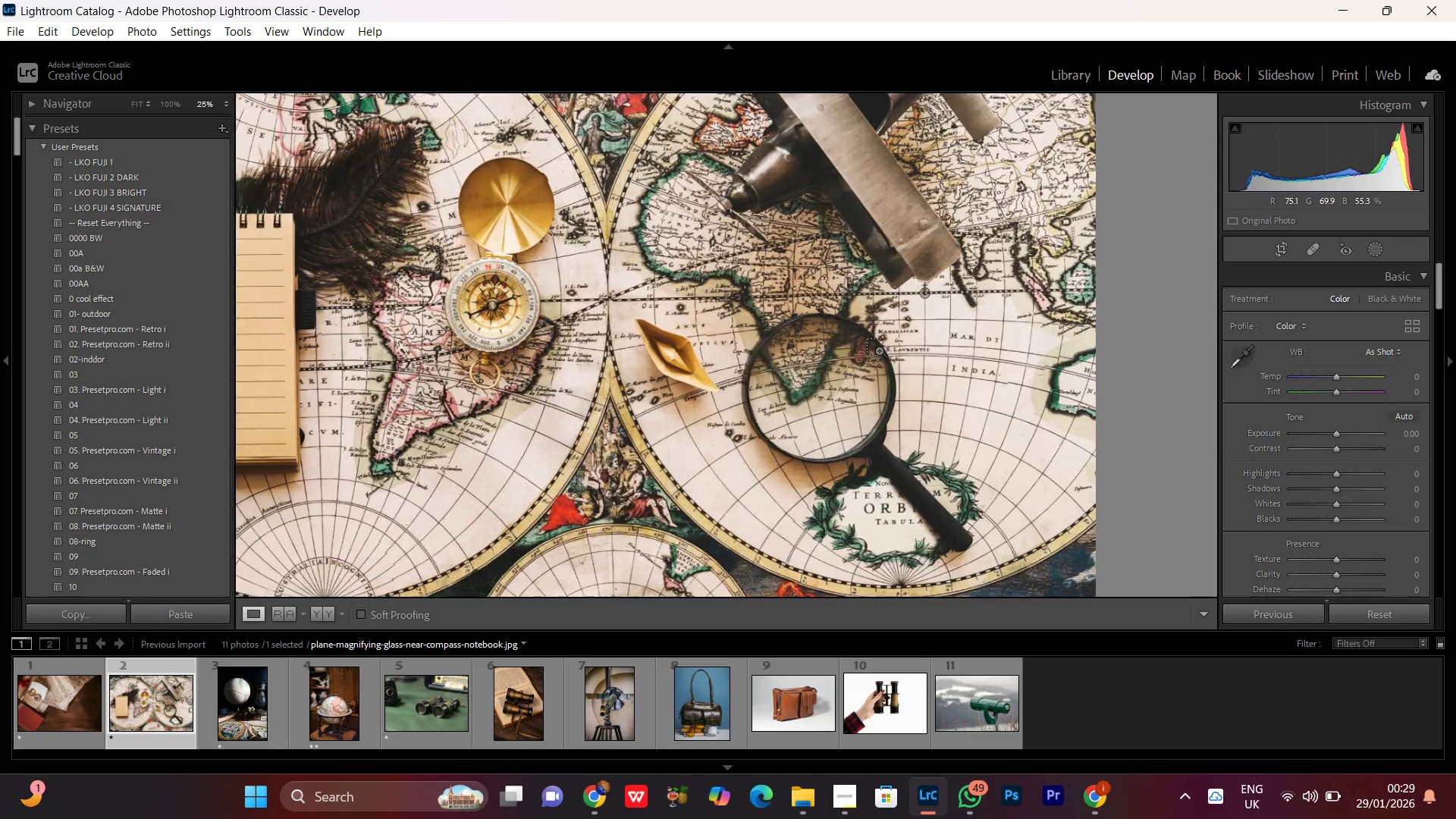 
key(Control+Equal)
 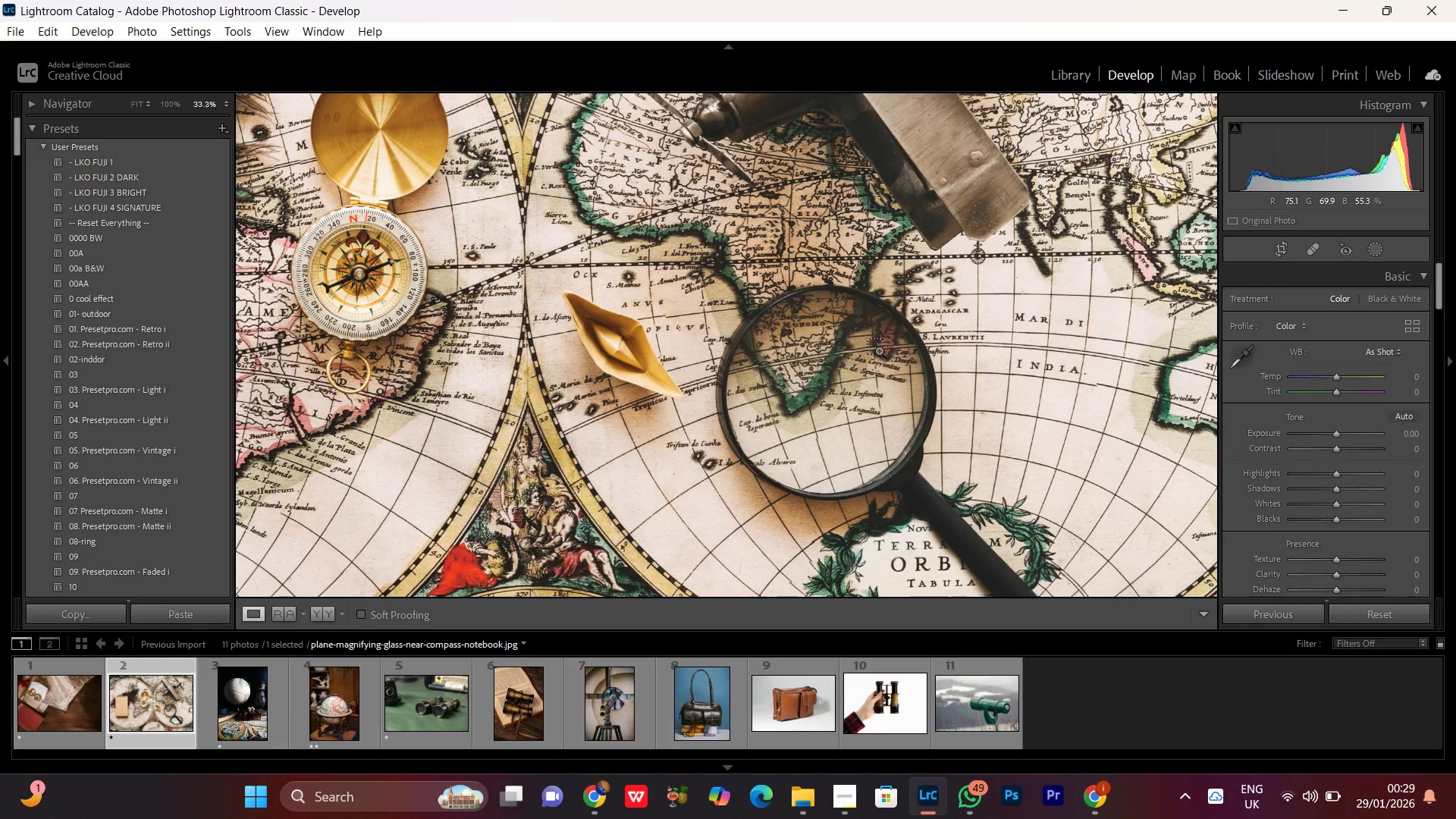 
key(Control+Minus)
 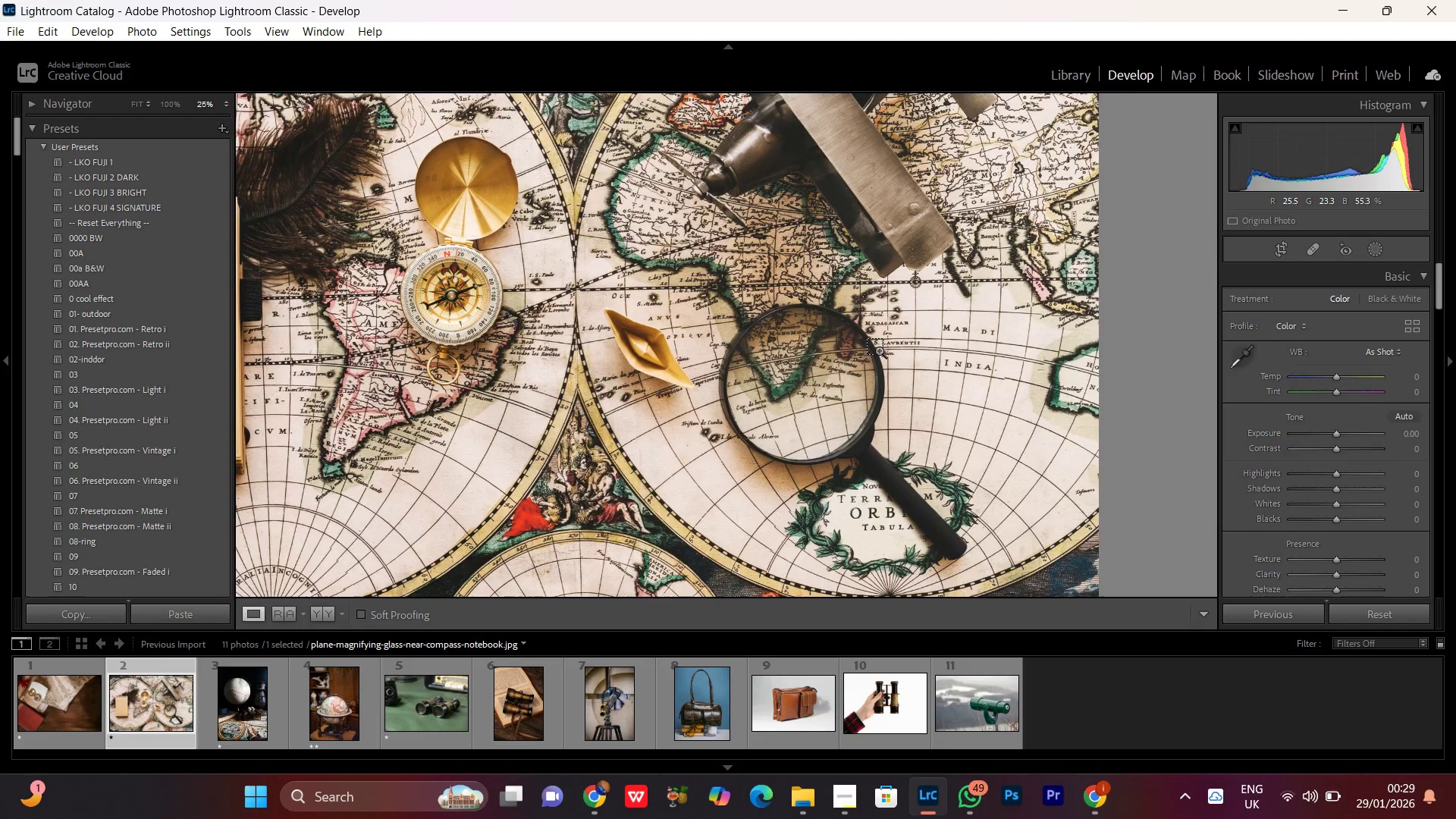 
key(Control+Minus)
 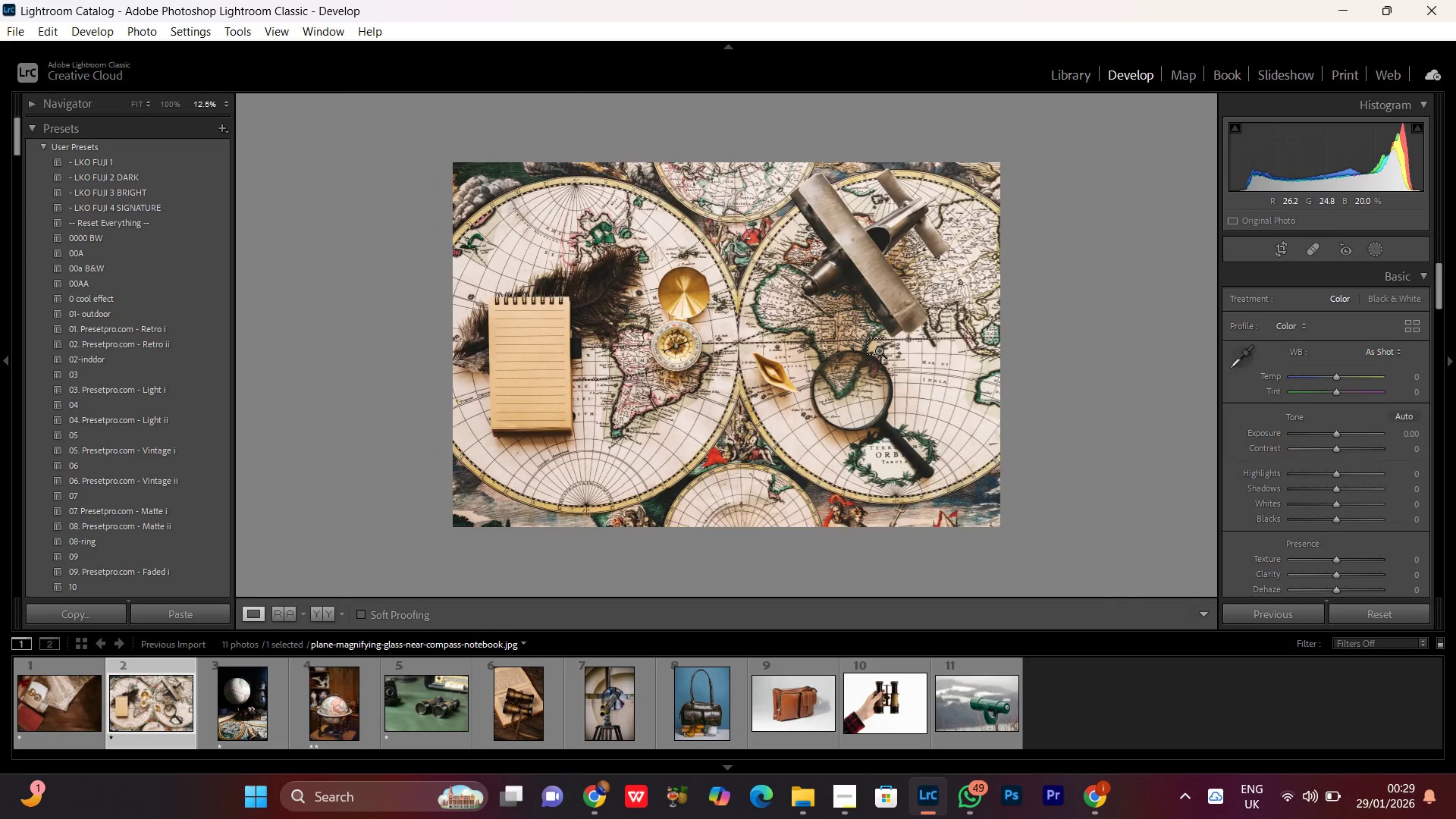 
key(Control+Minus)
 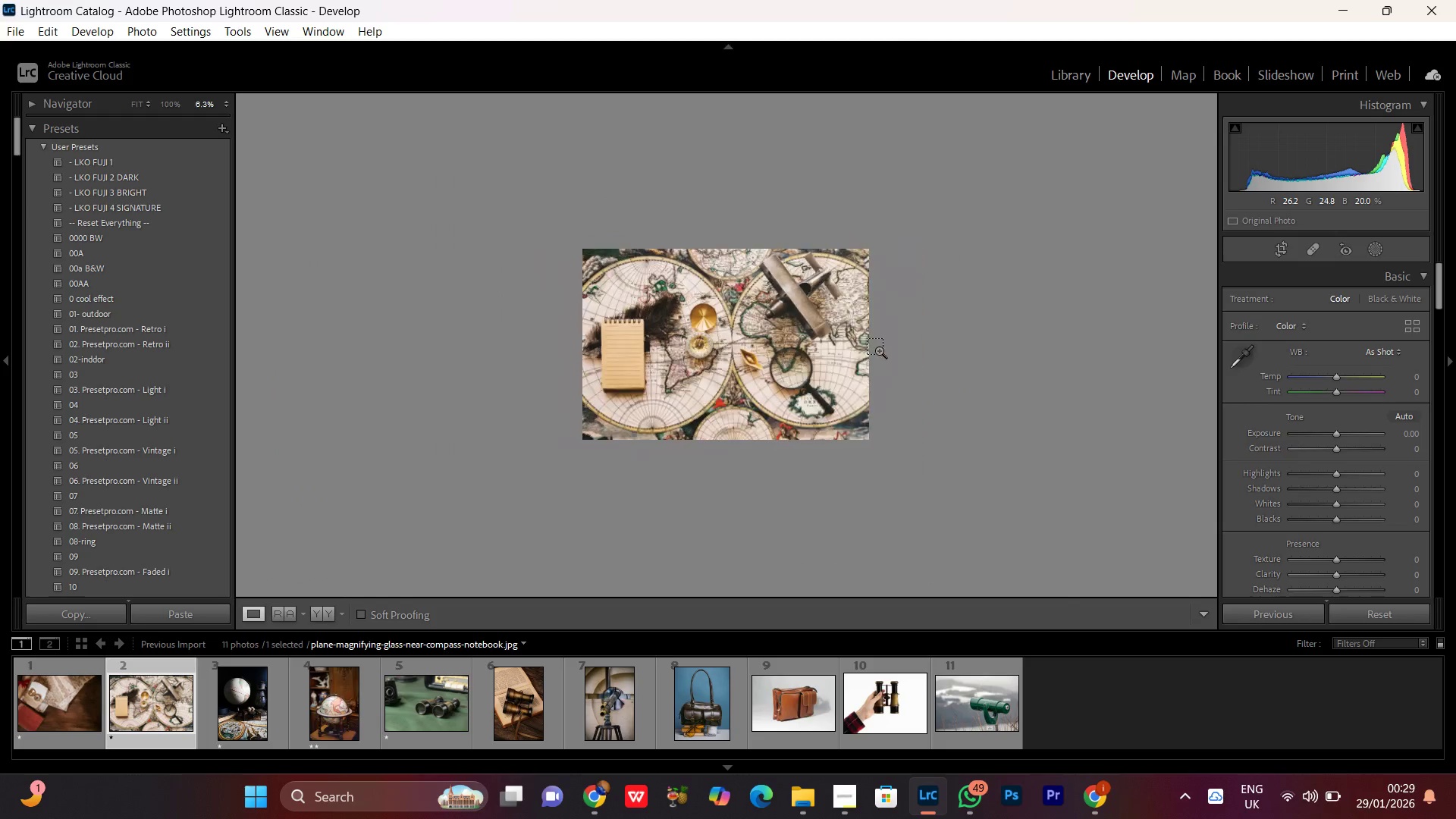 
key(Control+Equal)
 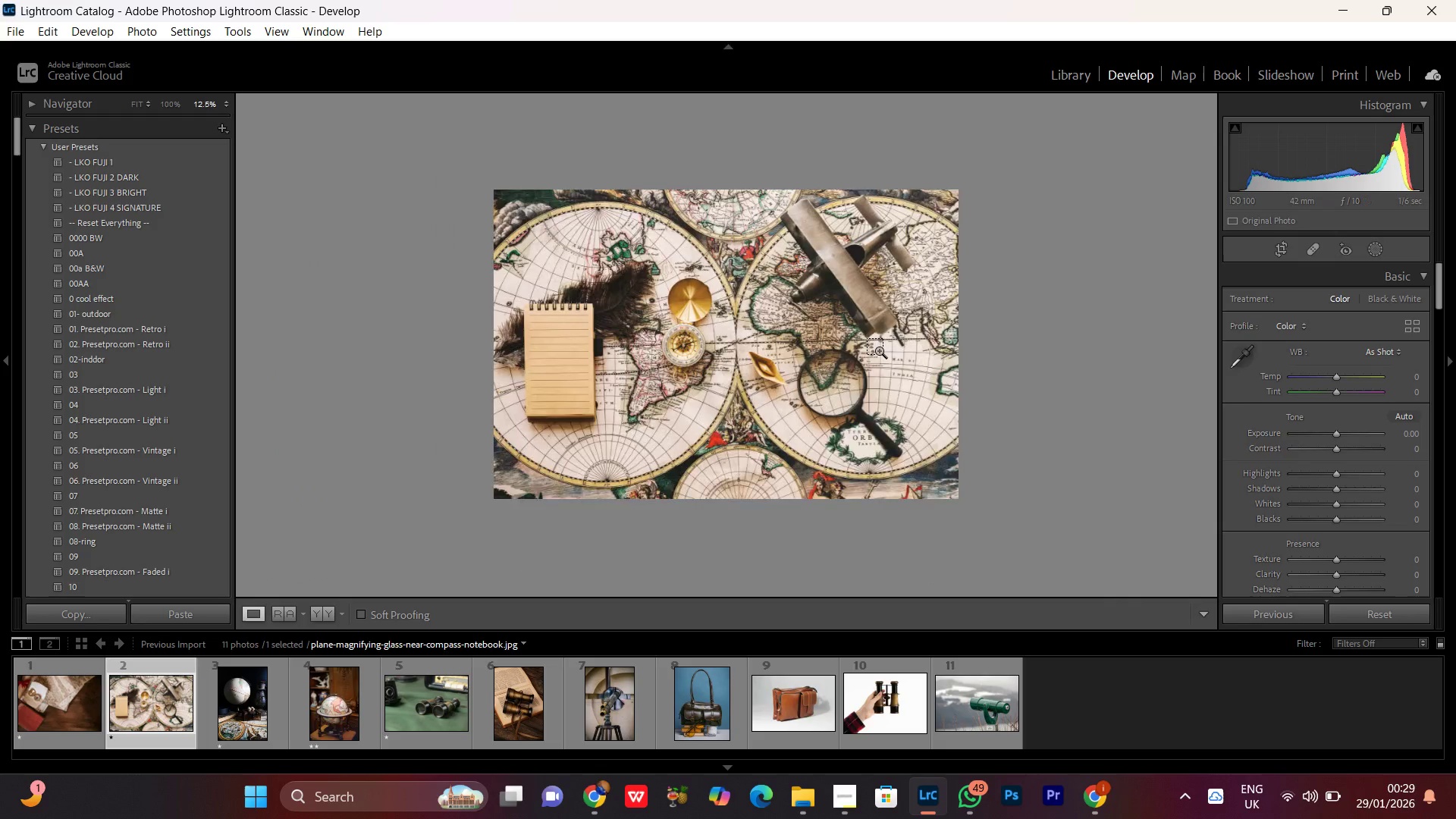 
key(Control+Equal)
 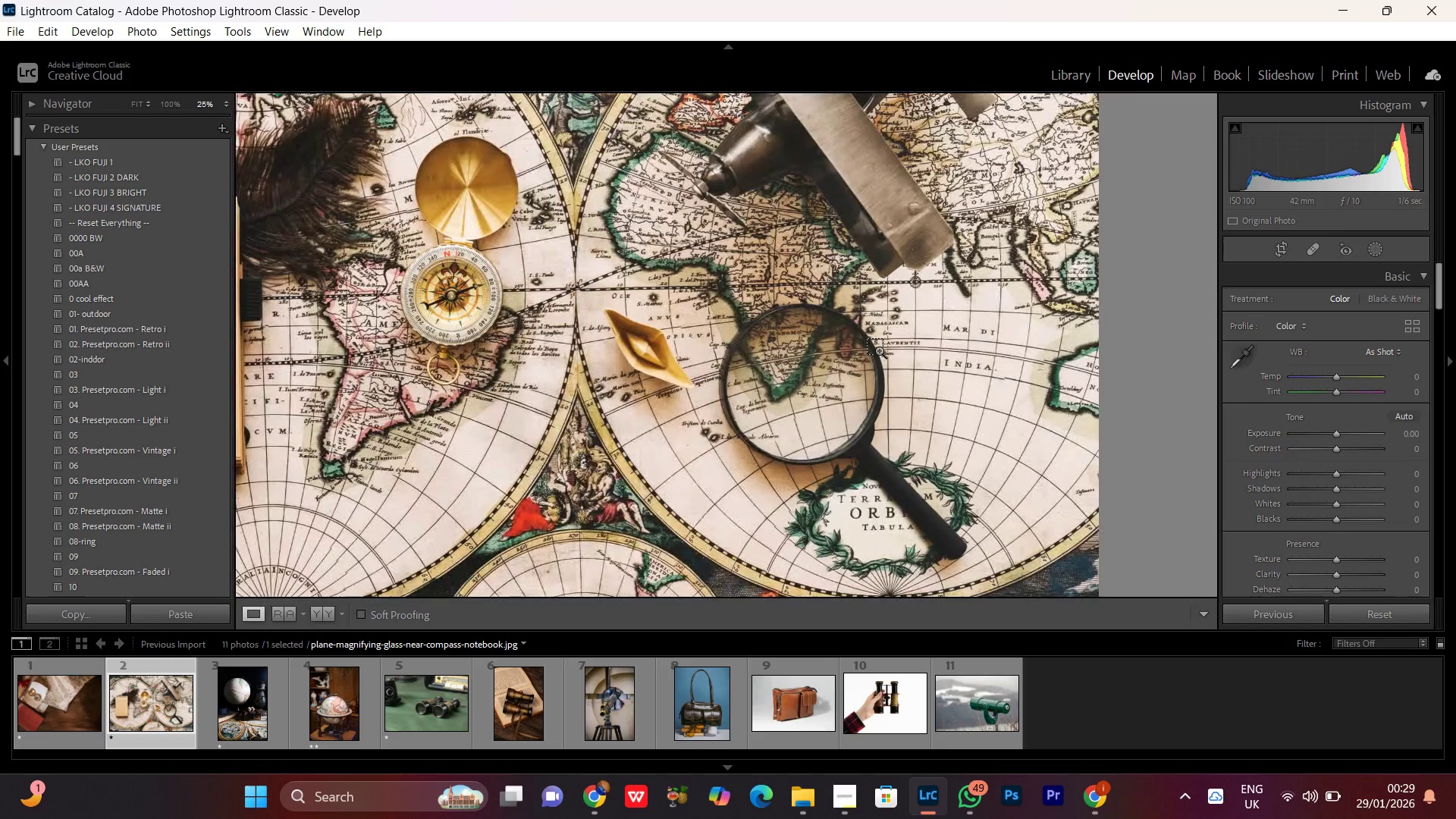 
key(Control+Minus)
 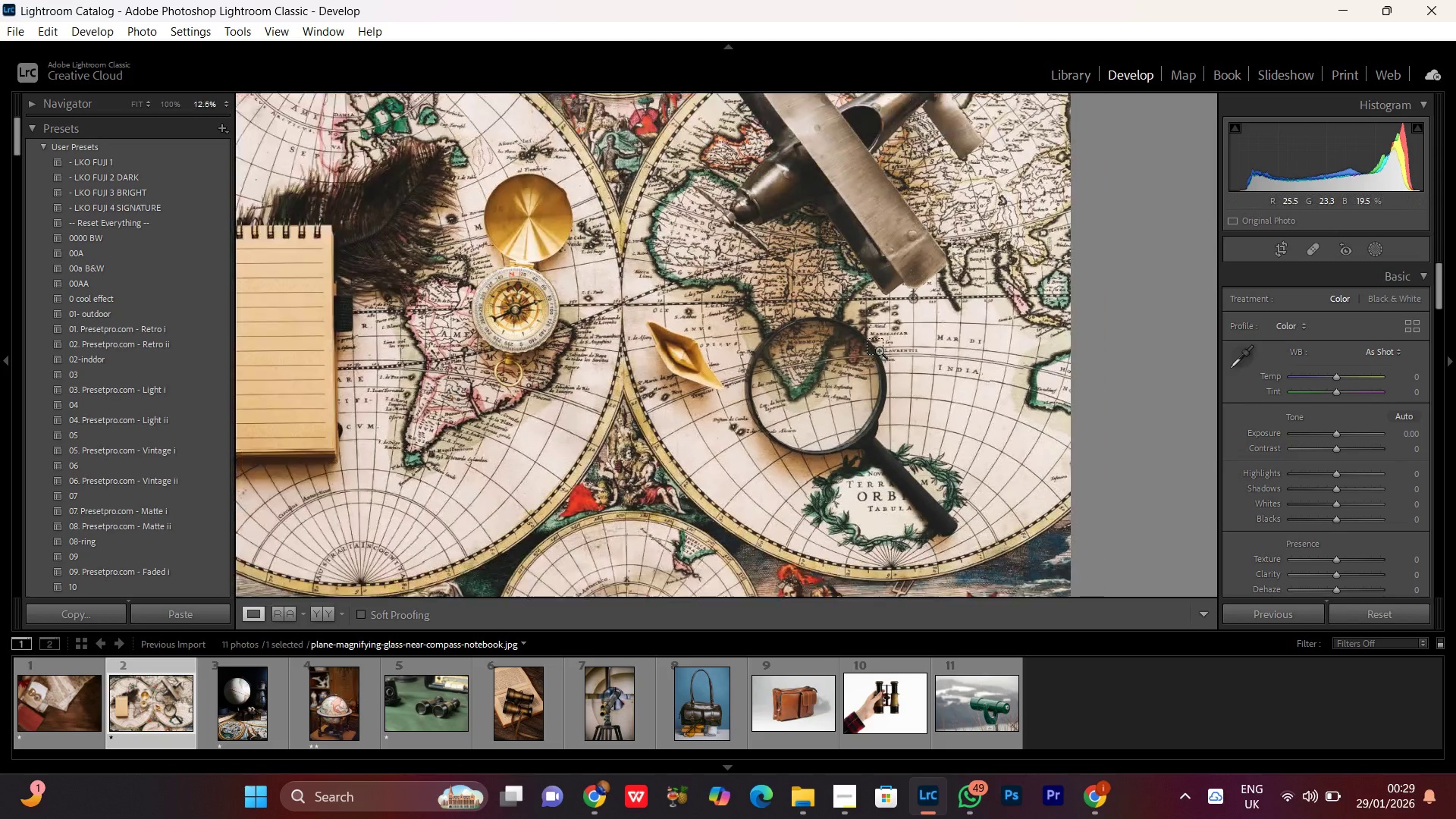 
key(Control+Equal)
 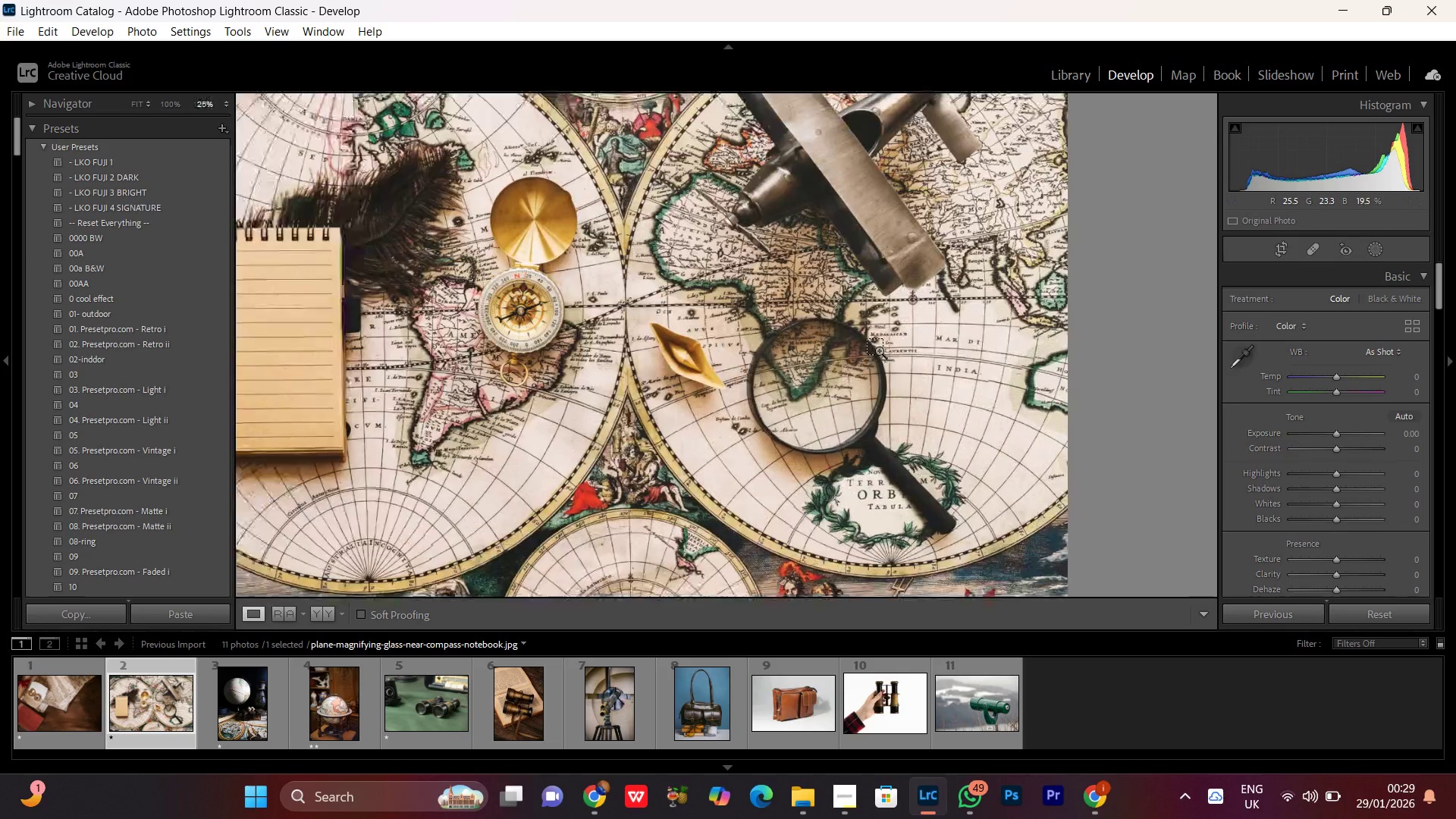 
key(Control+Equal)
 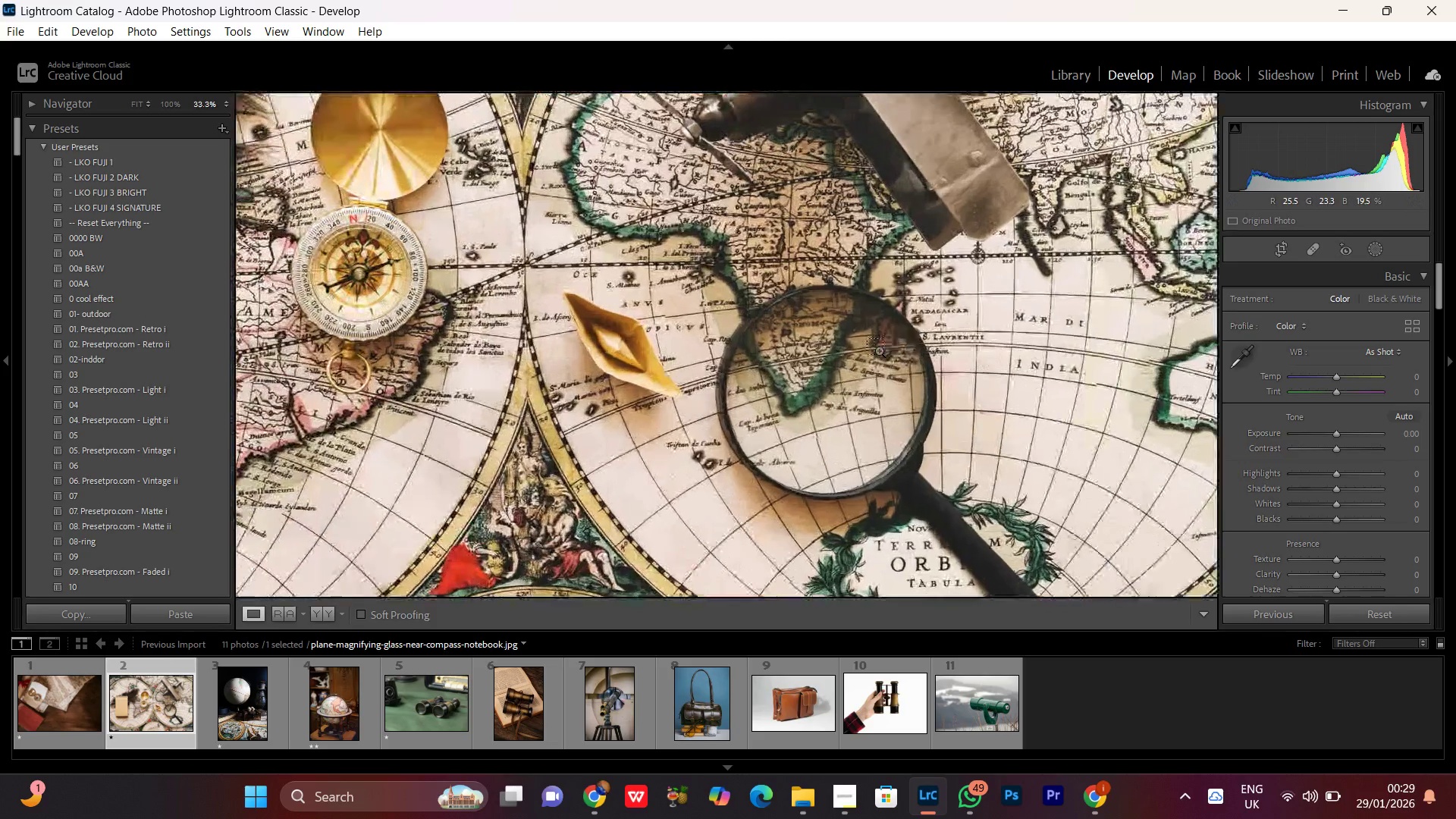 
key(Control+Equal)
 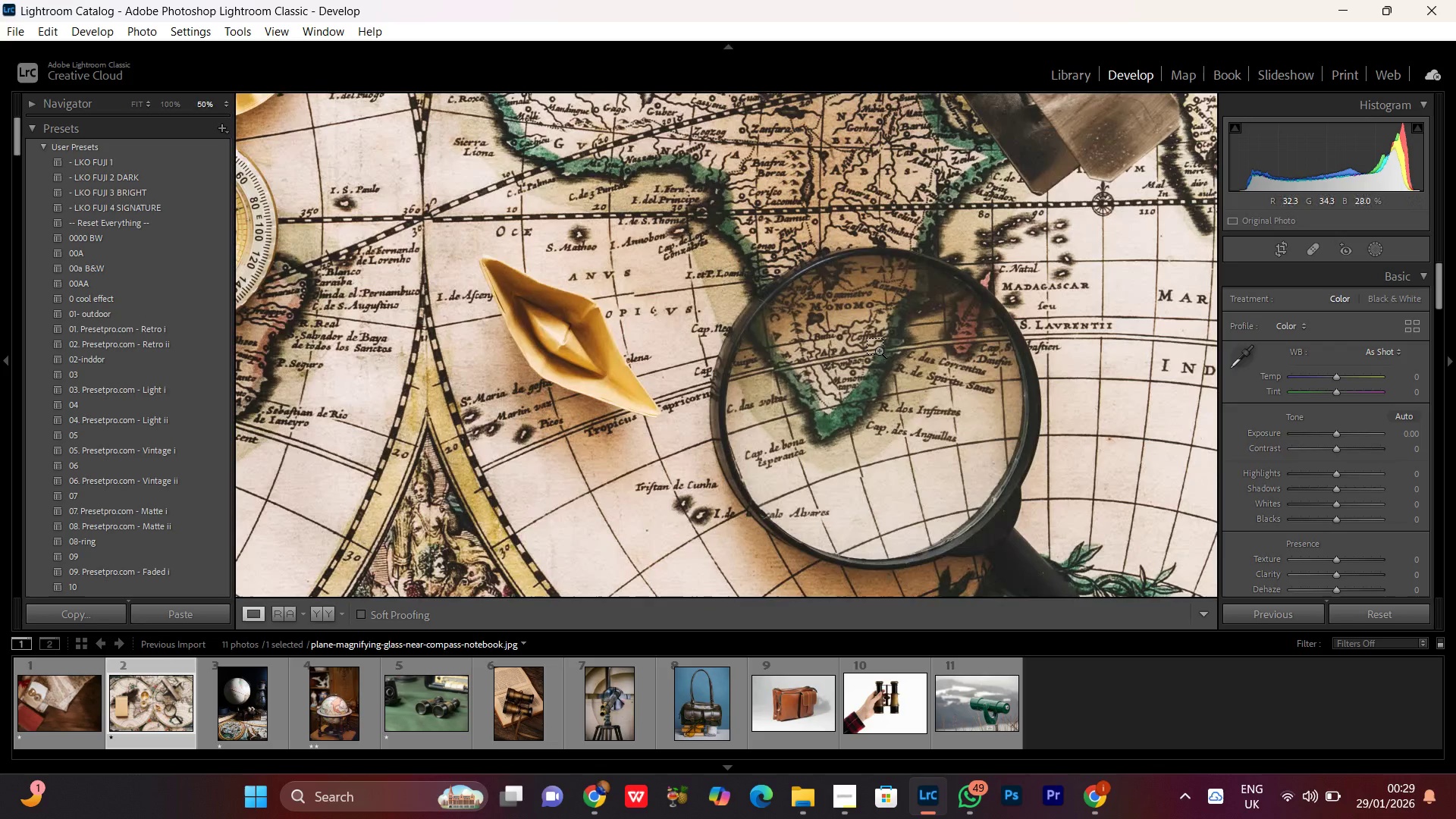 
key(Control+Minus)
 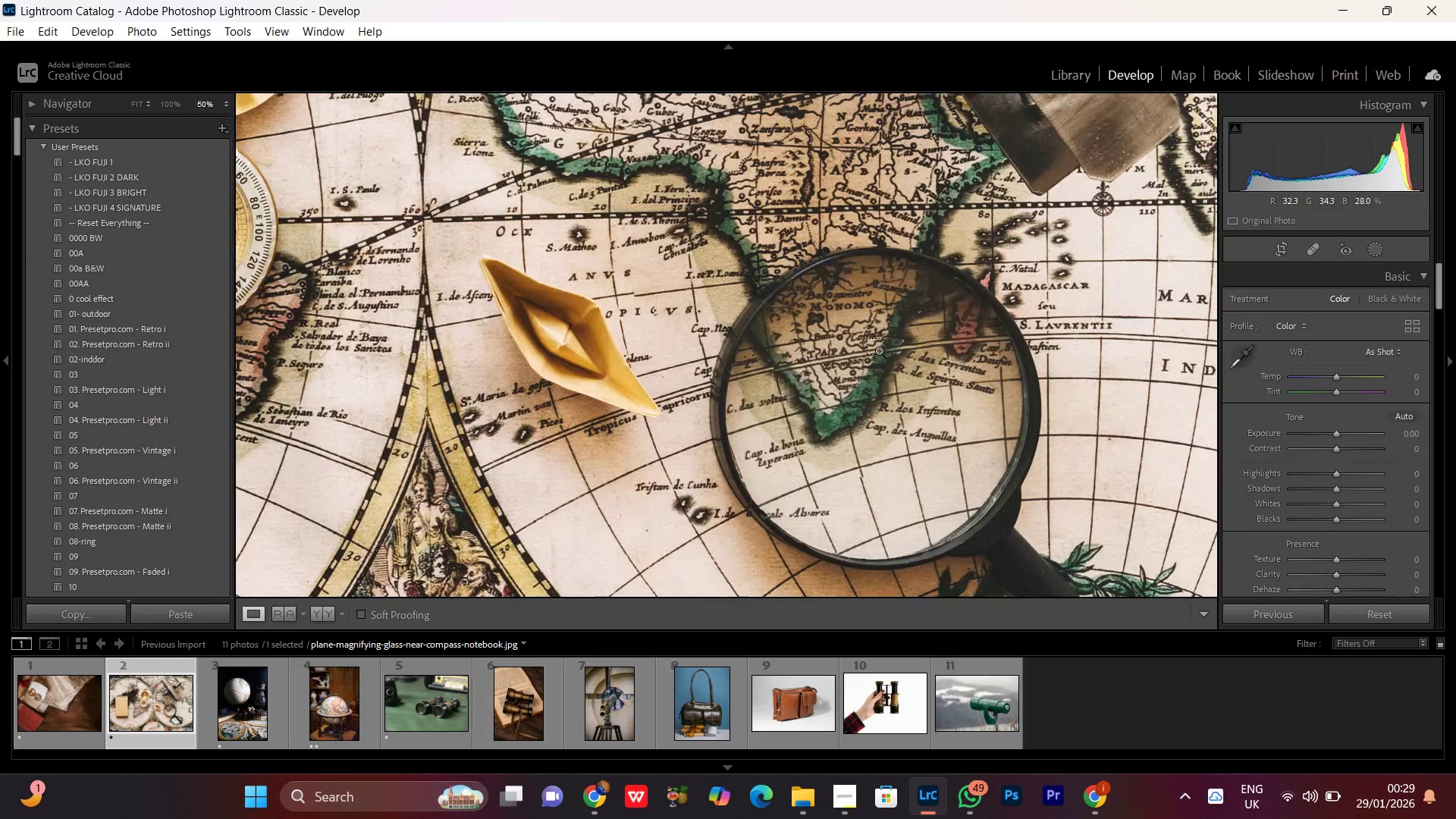 
key(Control+Minus)
 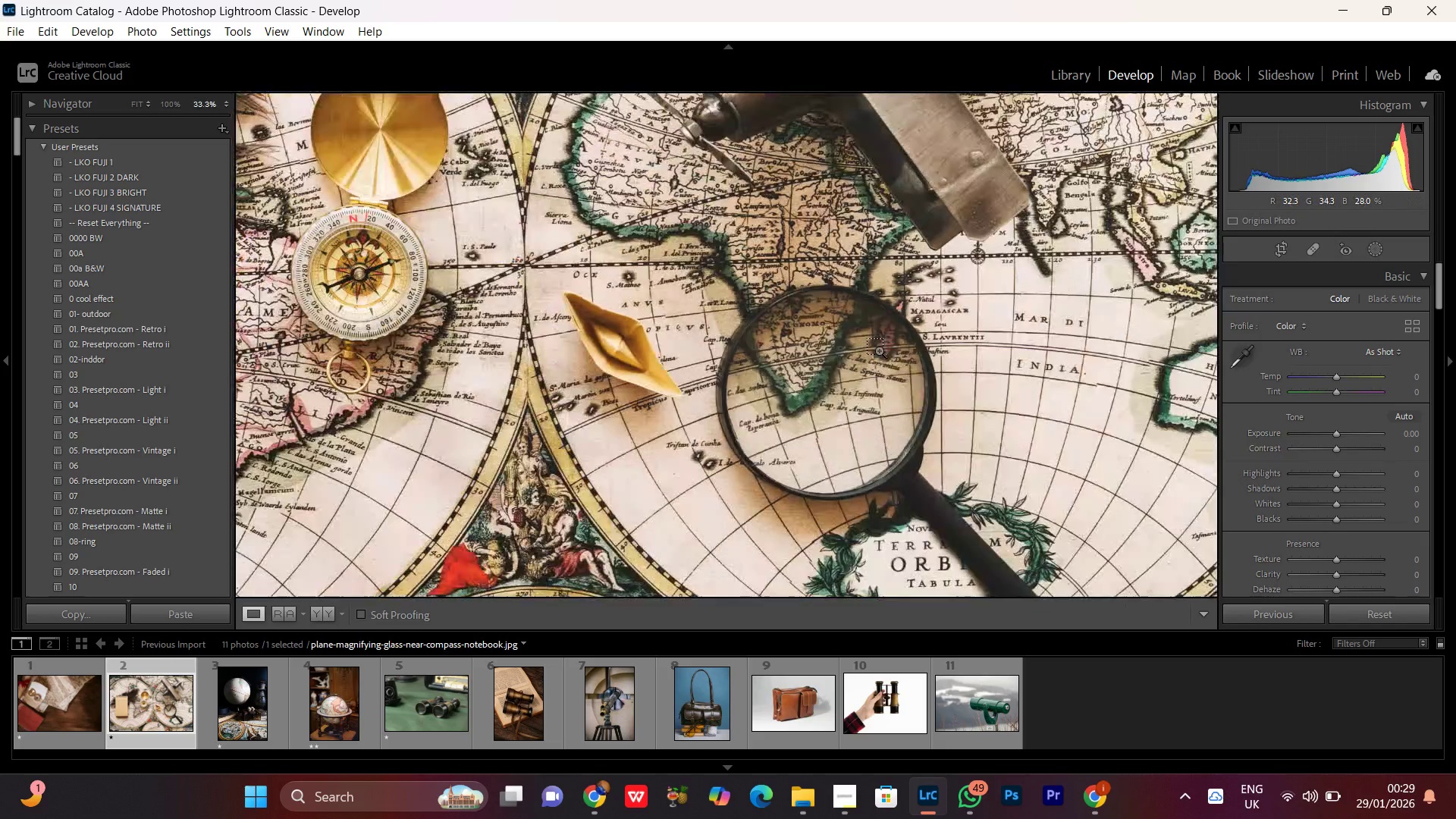 
key(Control+Minus)
 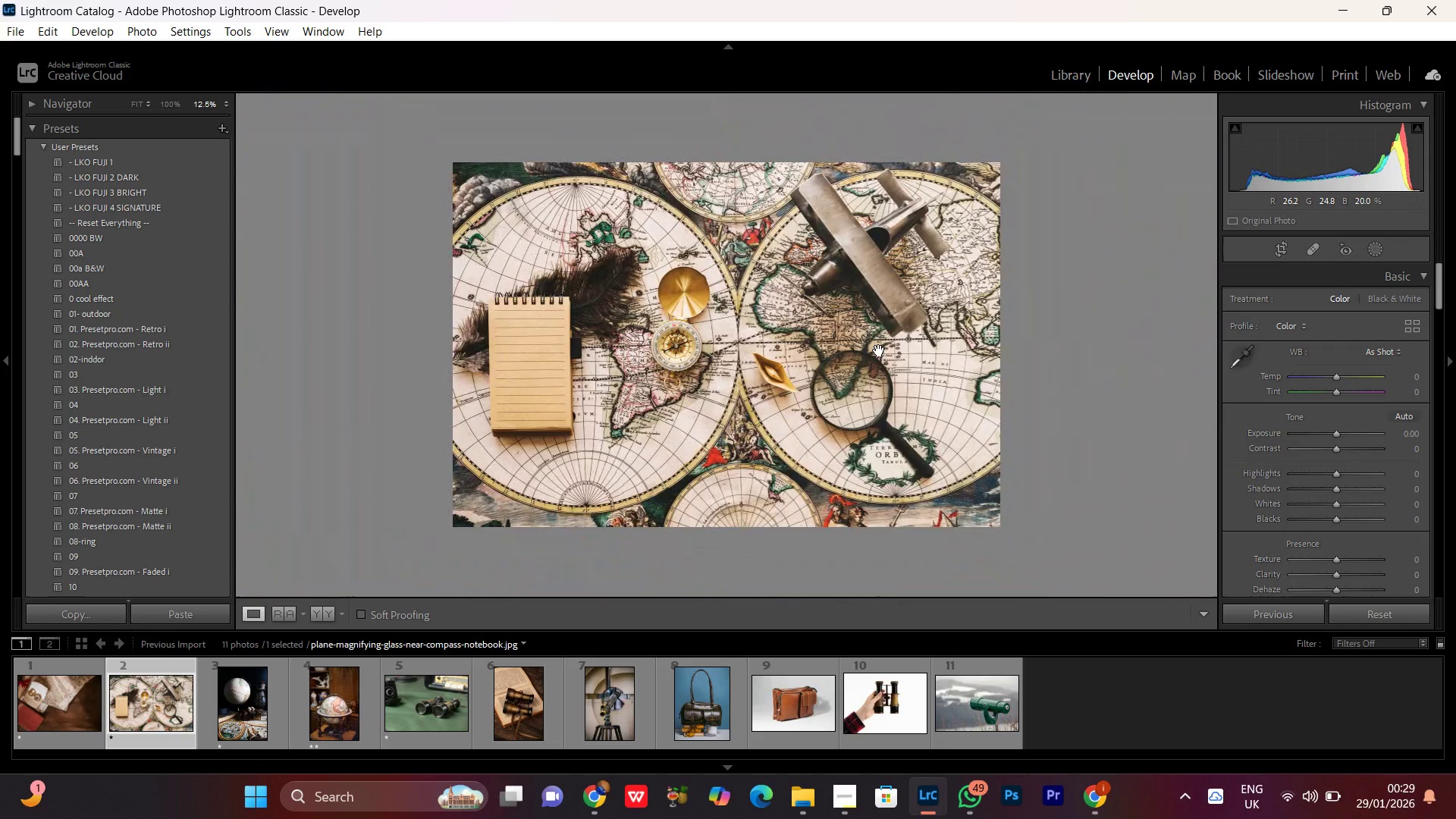 
left_click([879, 350])
 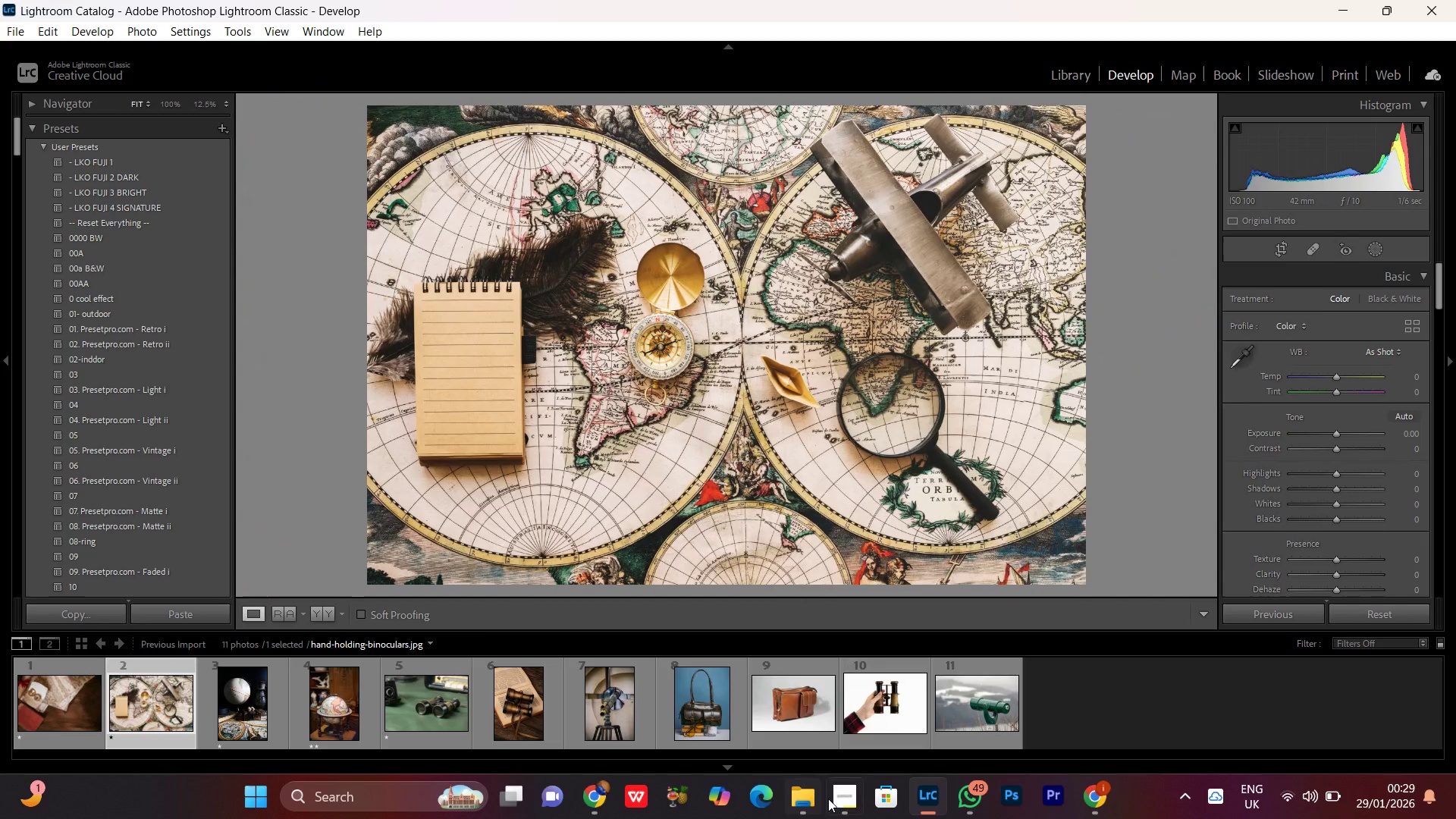 
left_click([835, 802])